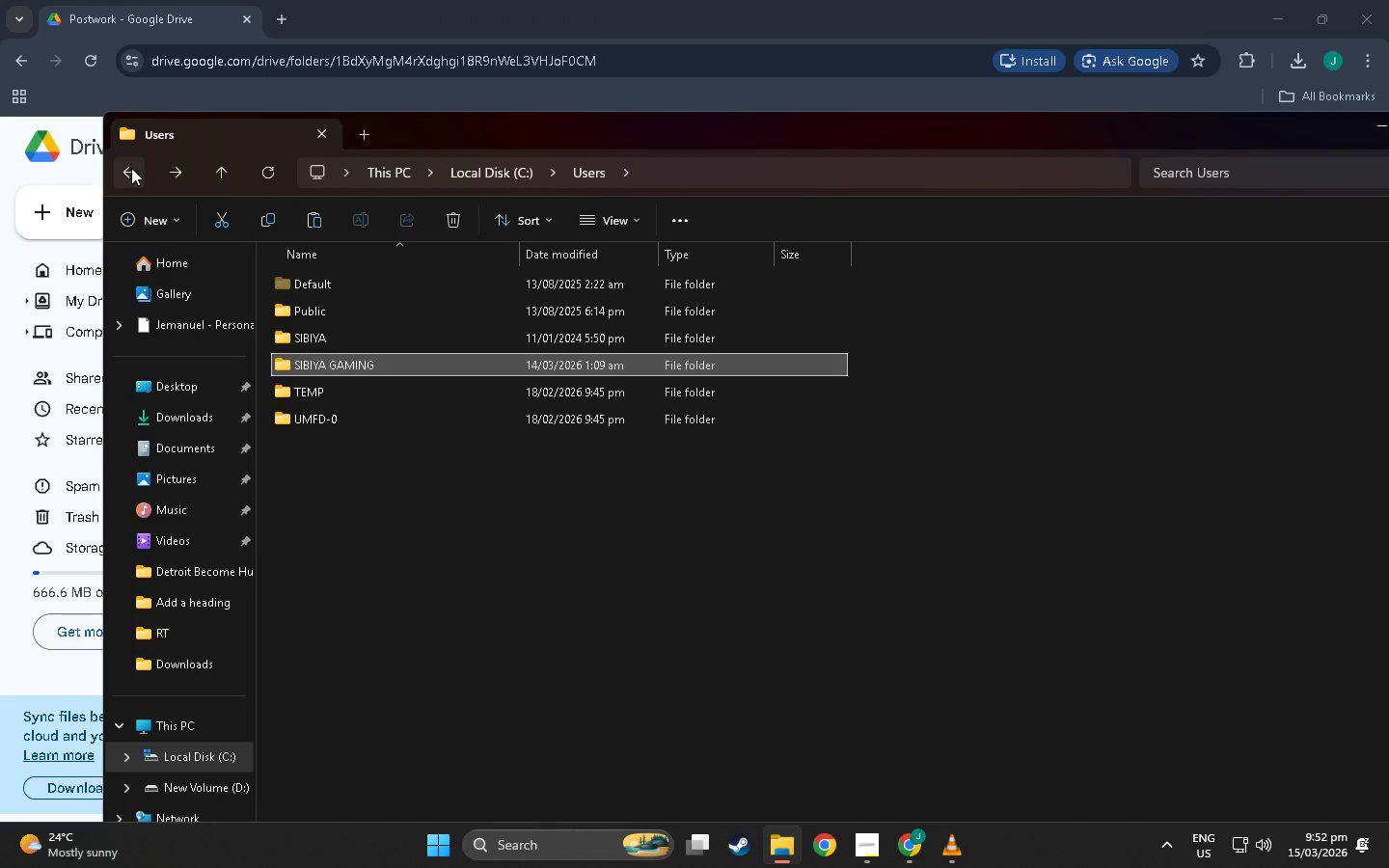 
left_click([131, 168])
 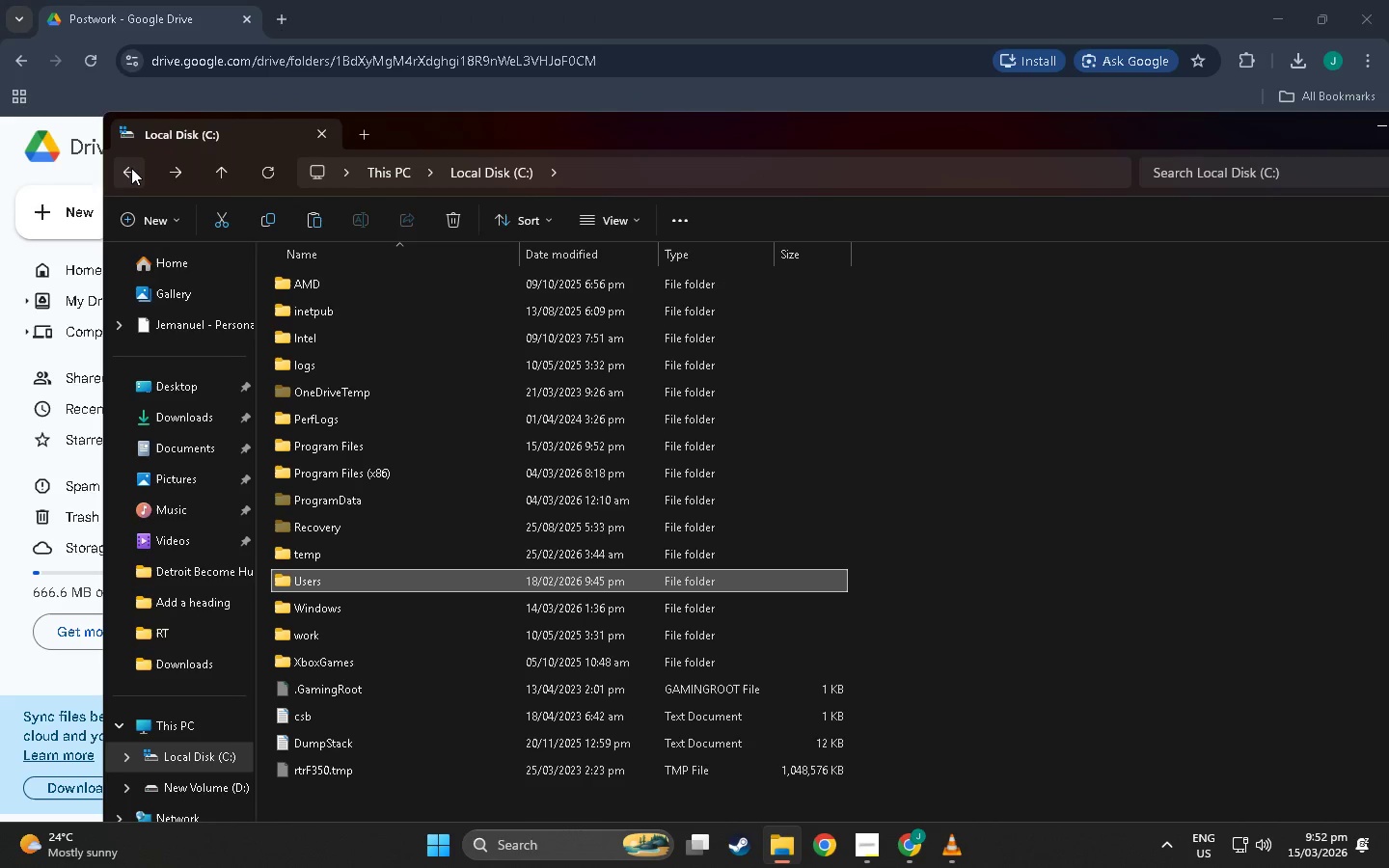 
left_click([131, 168])
 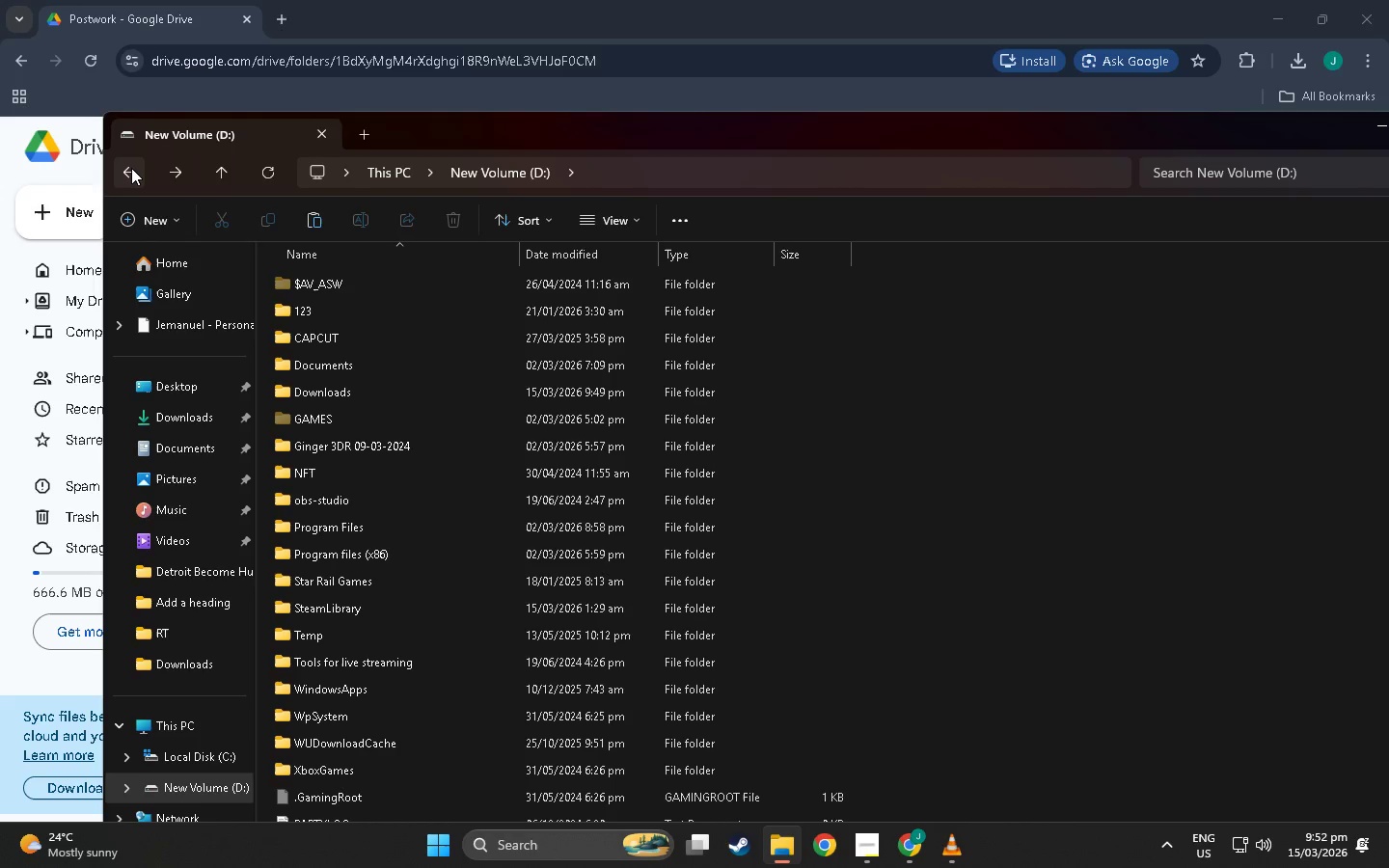 
left_click([131, 168])
 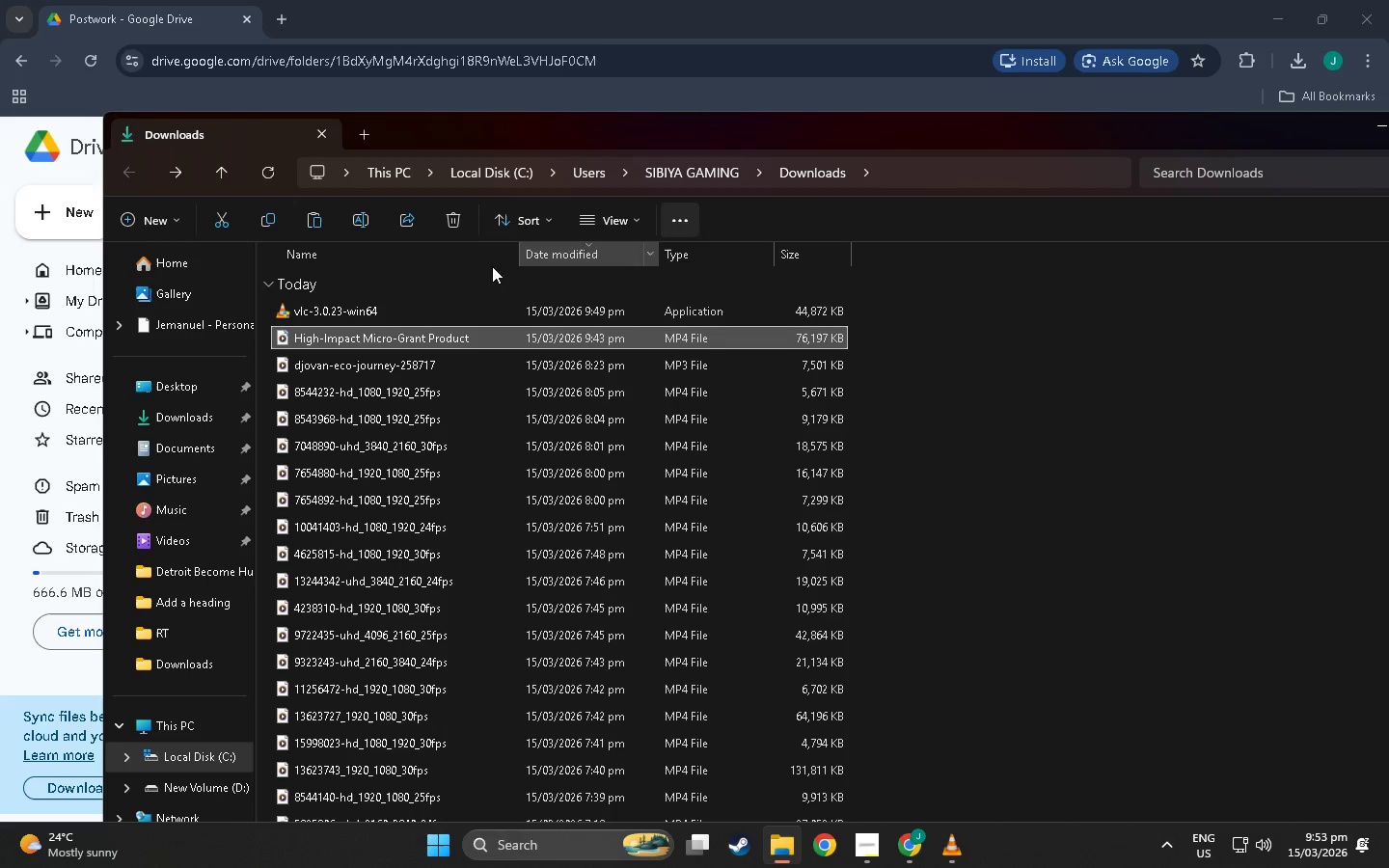 
right_click([372, 338])
 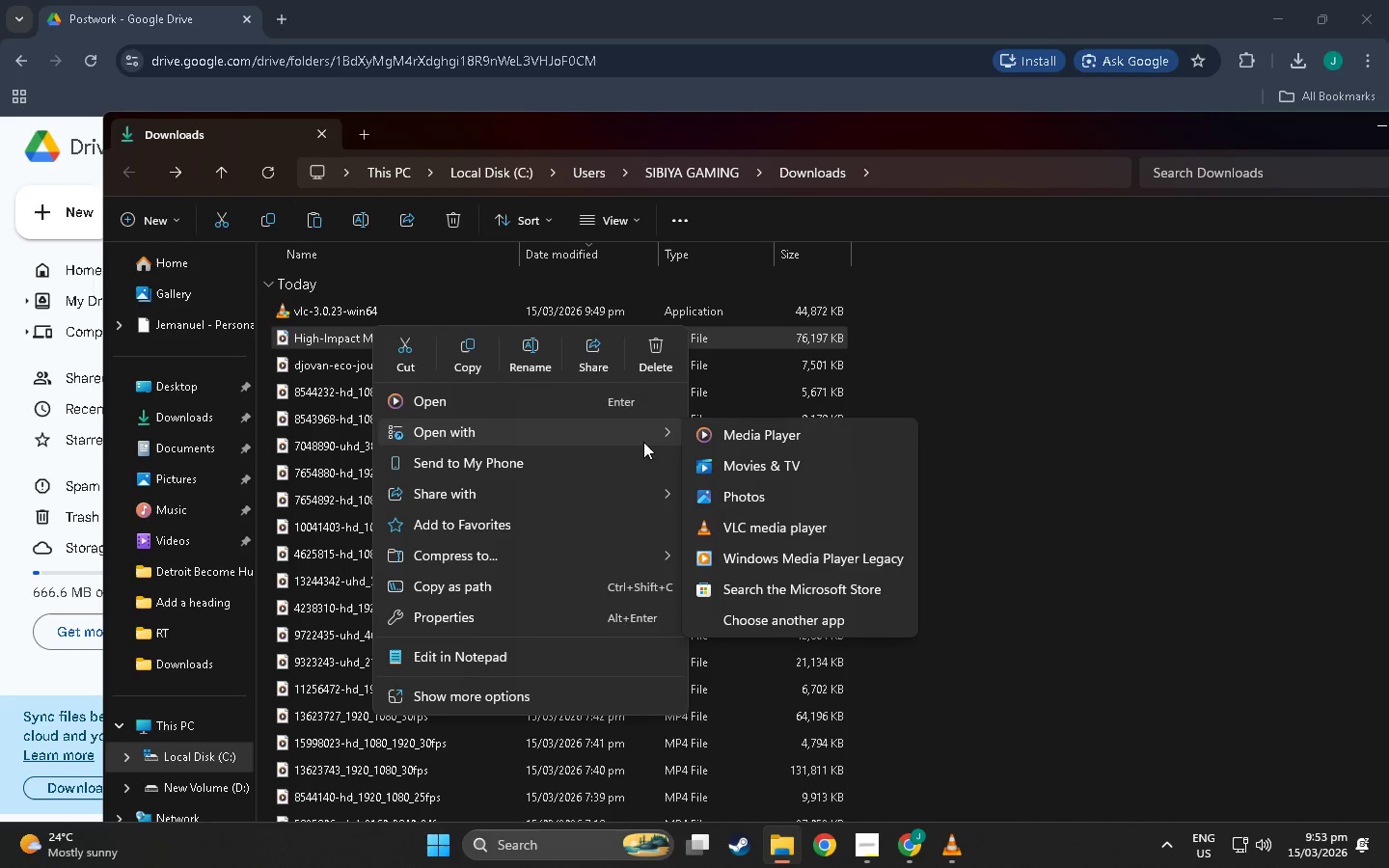 
left_click([755, 532])
 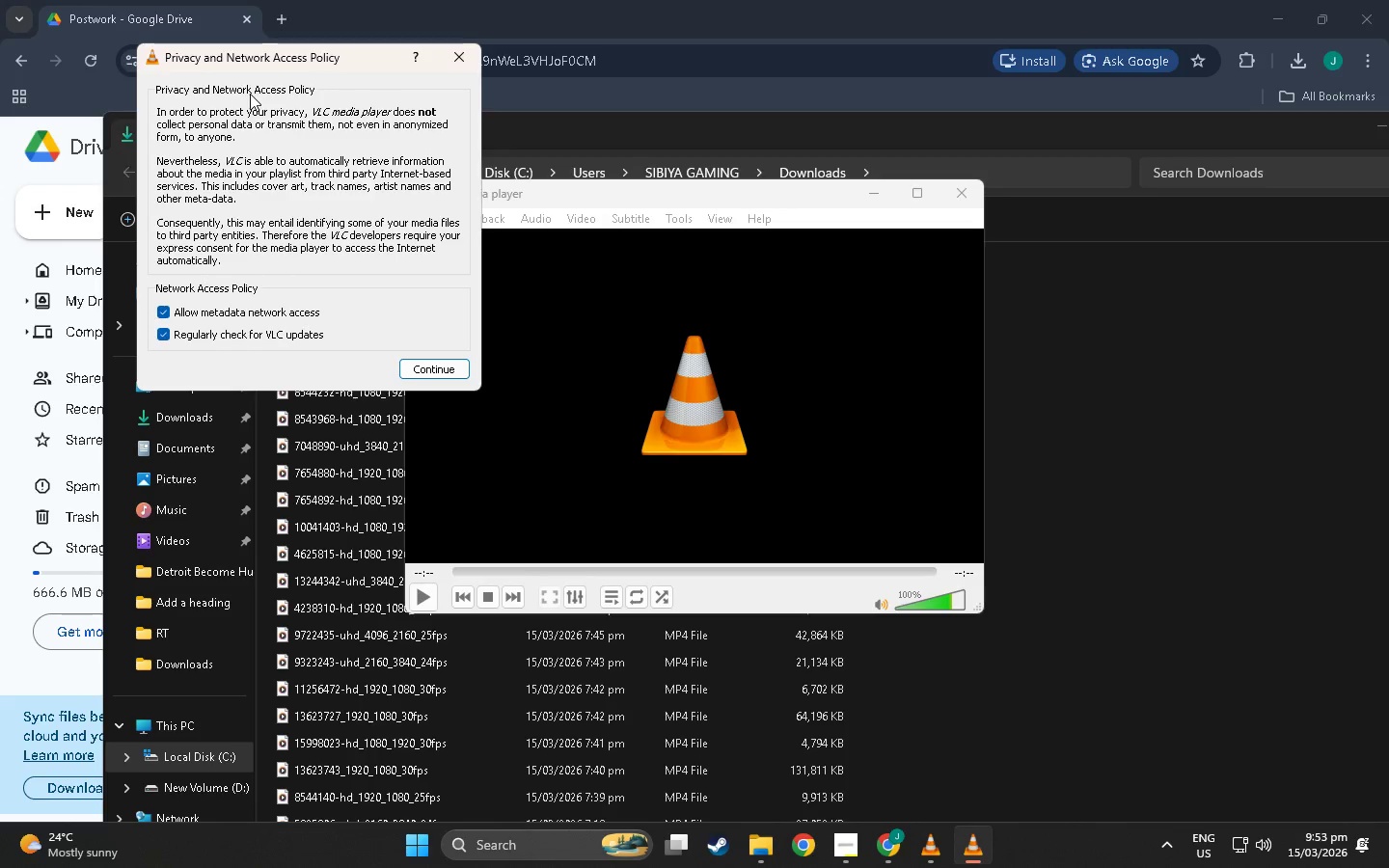 
left_click([434, 369])
 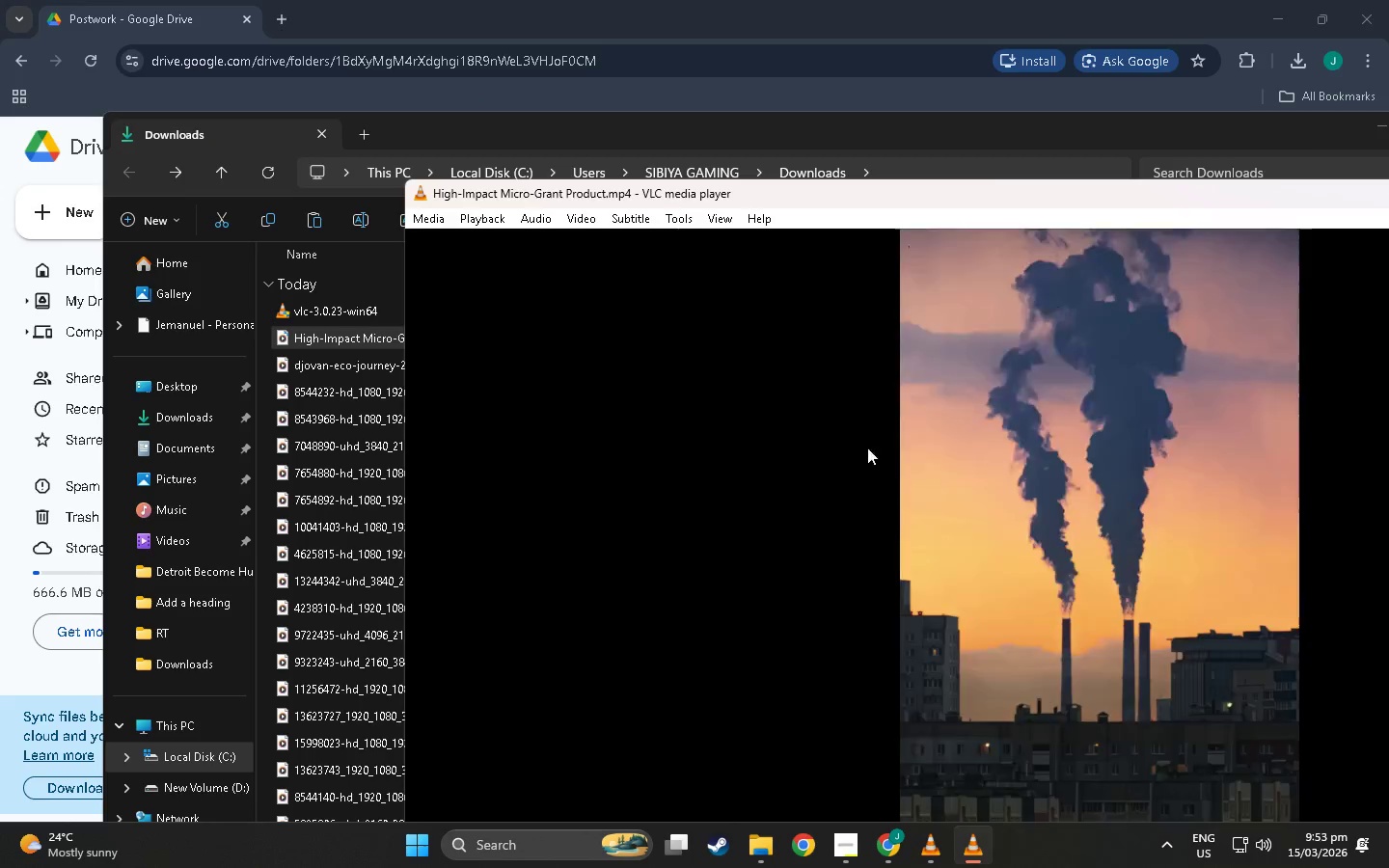 
left_click_drag(start_coordinate=[814, 198], to_coordinate=[431, 102])
 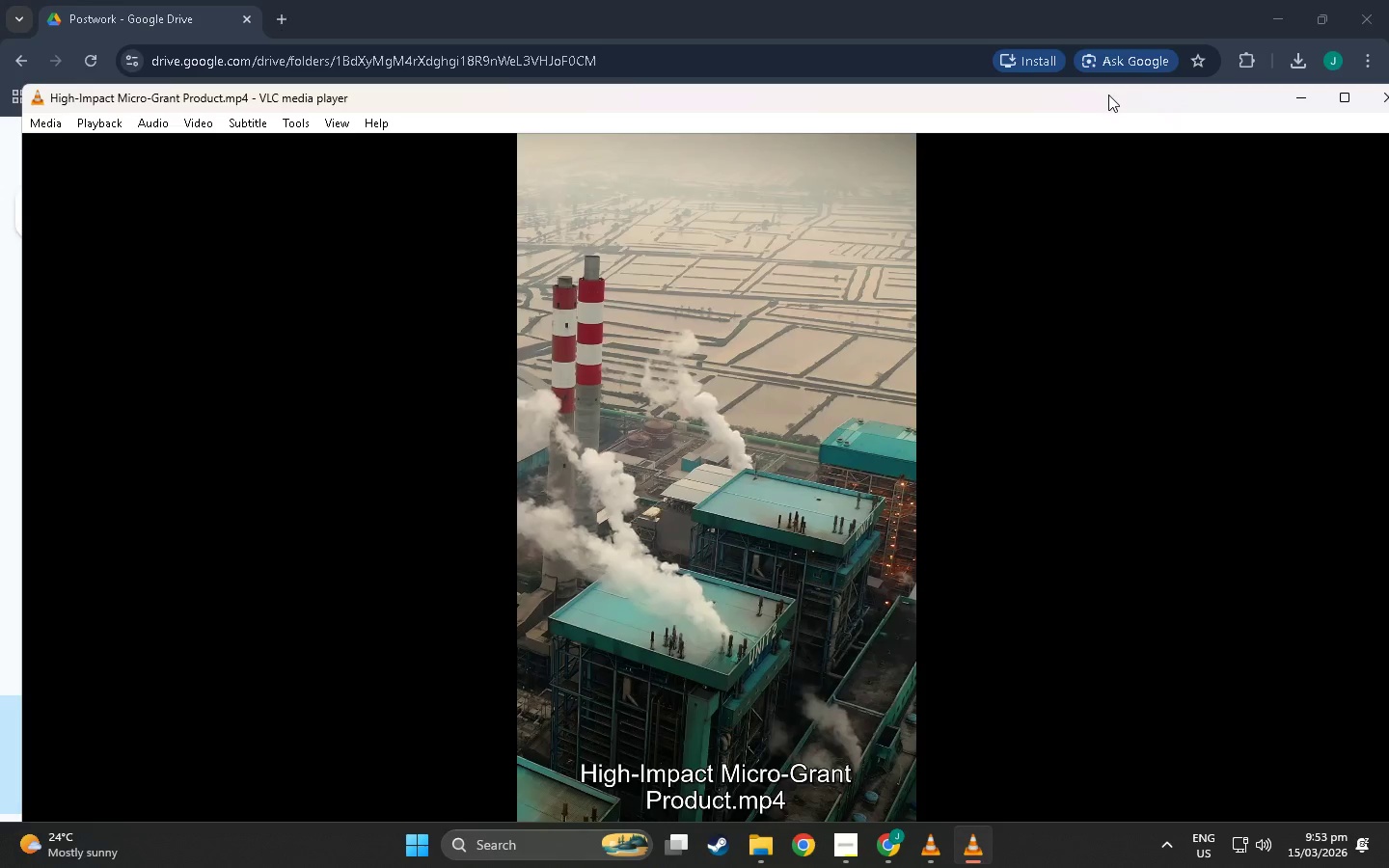 
left_click_drag(start_coordinate=[1108, 95], to_coordinate=[1017, 100])
 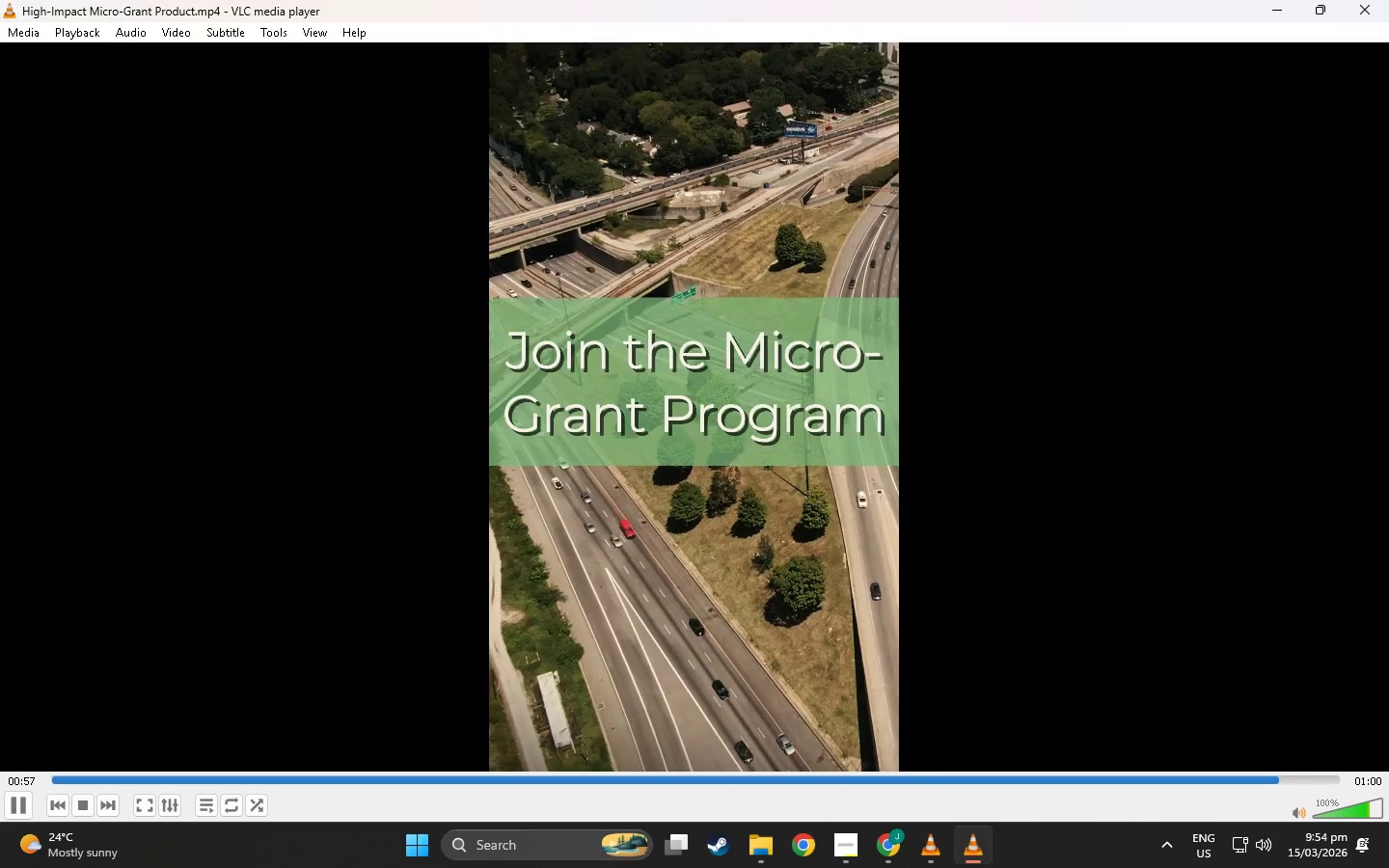 
wait(60.33)
 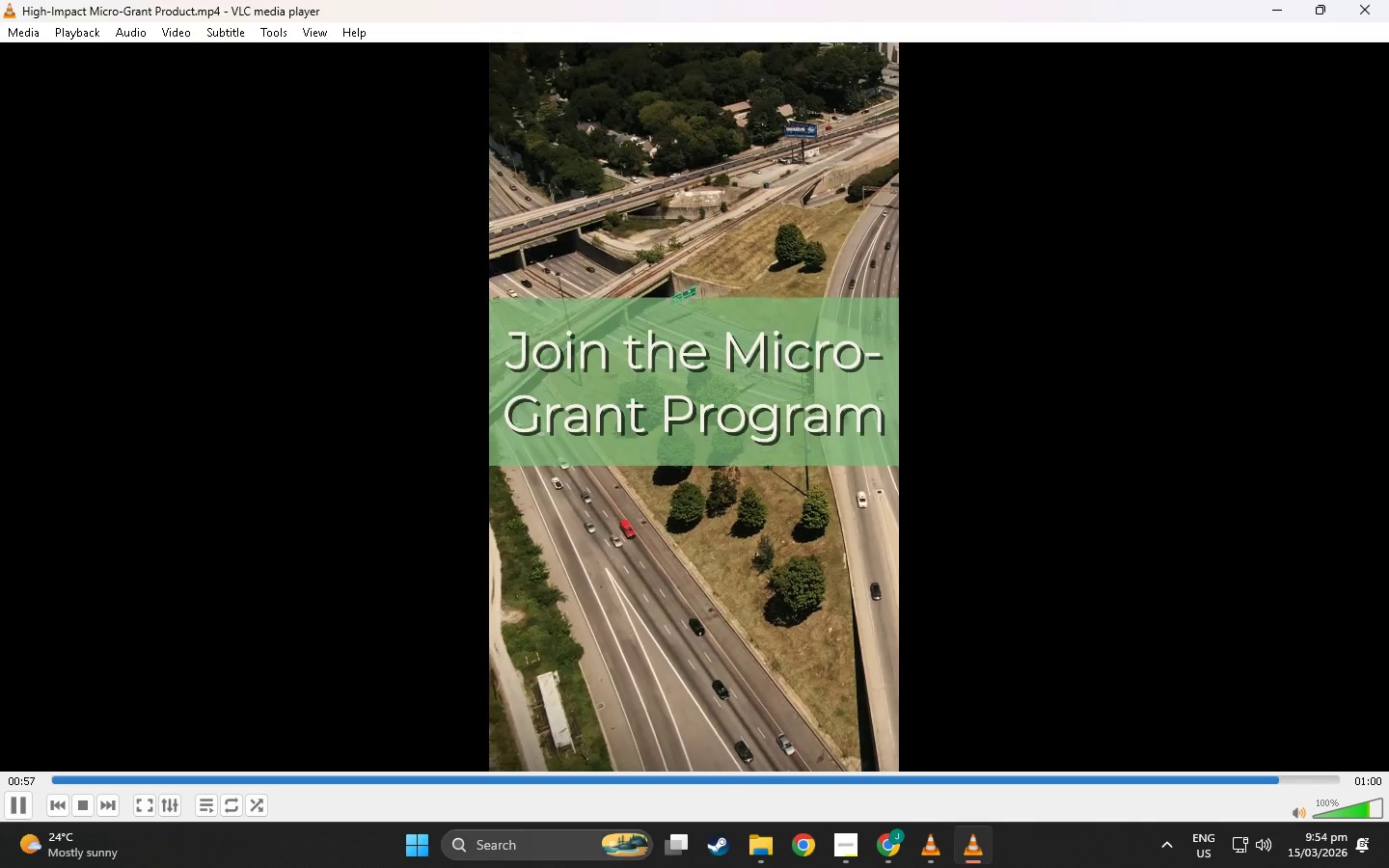 
left_click([1373, 6])
 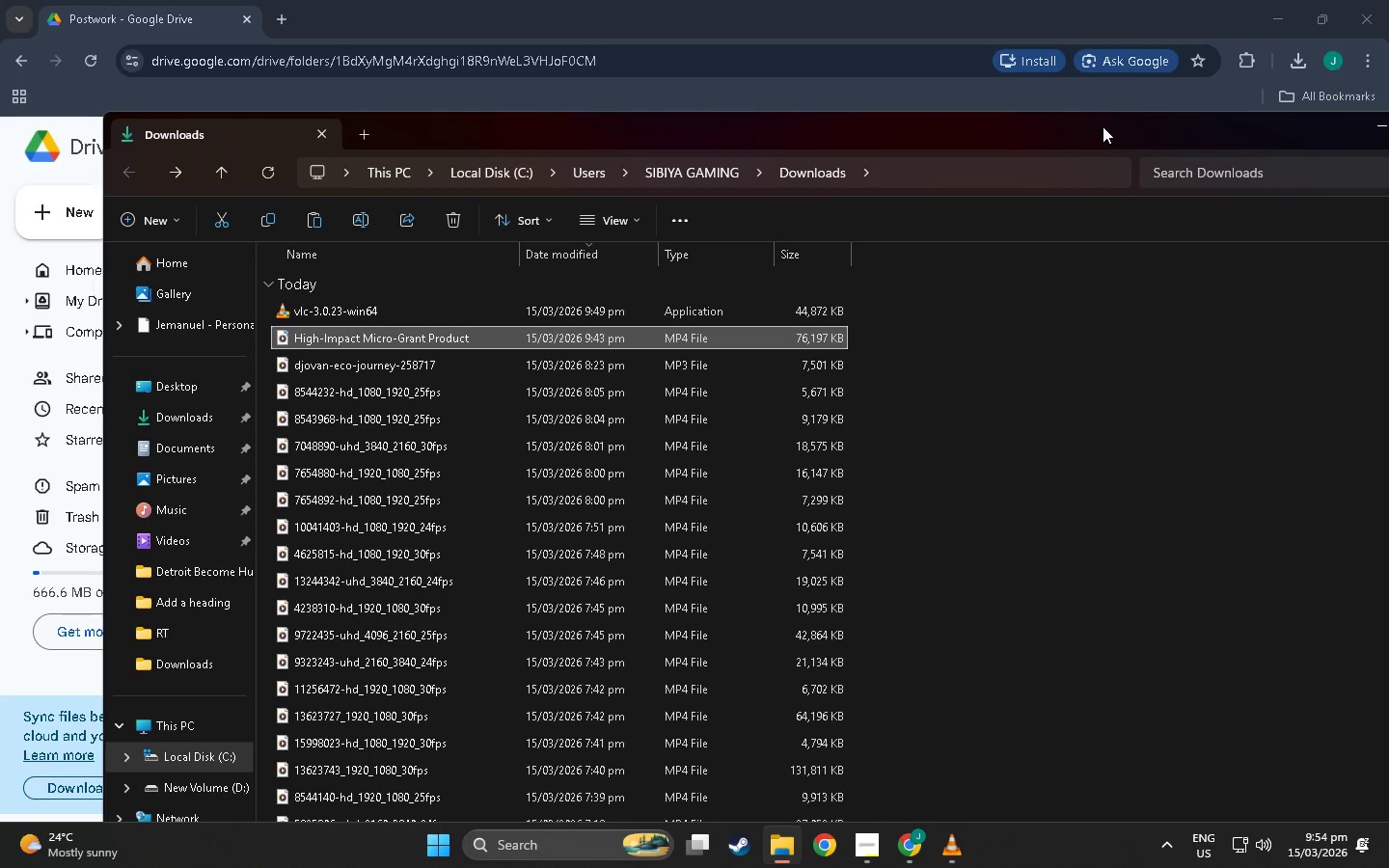 
left_click_drag(start_coordinate=[1084, 133], to_coordinate=[752, 146])
 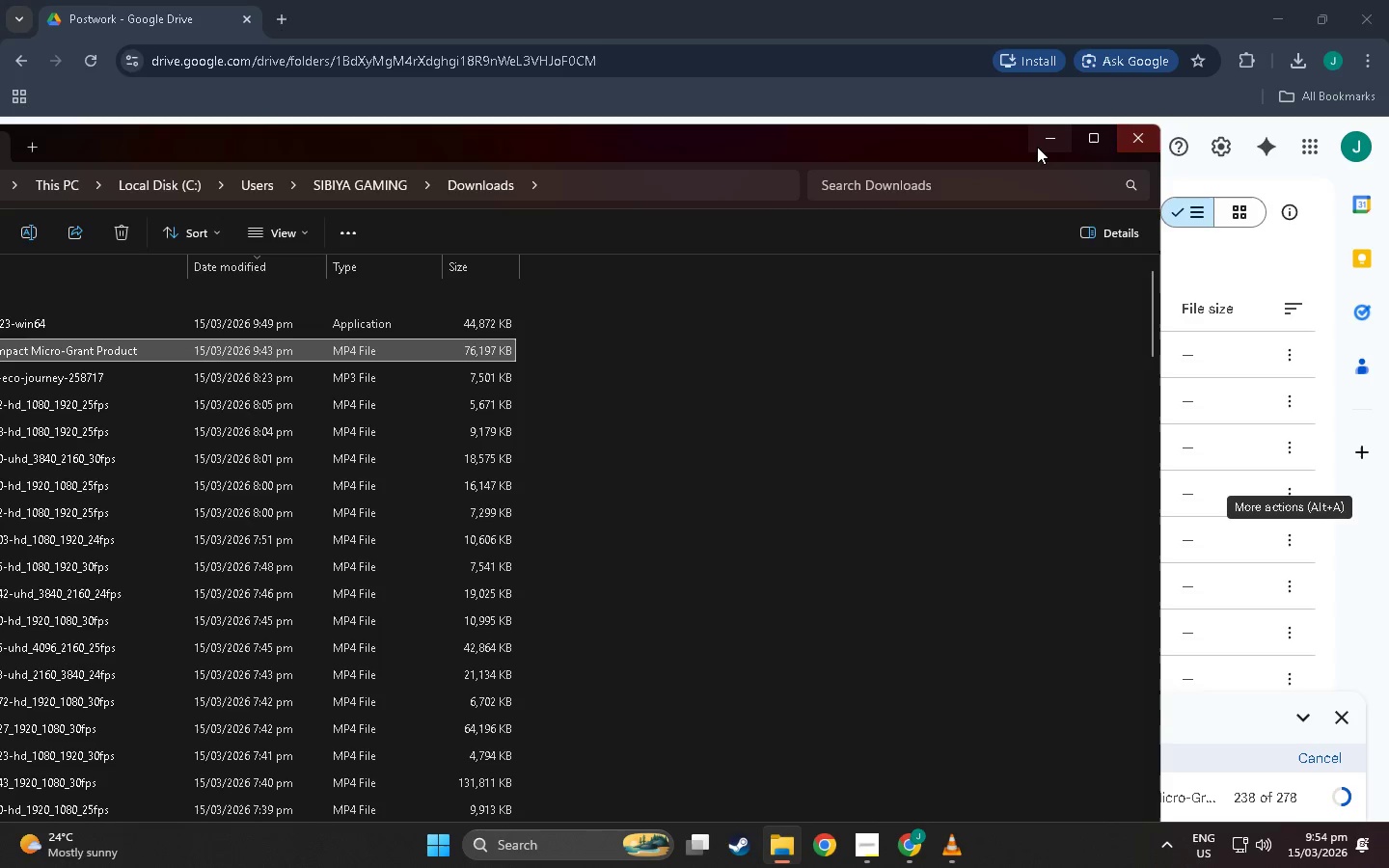 
left_click([1037, 147])
 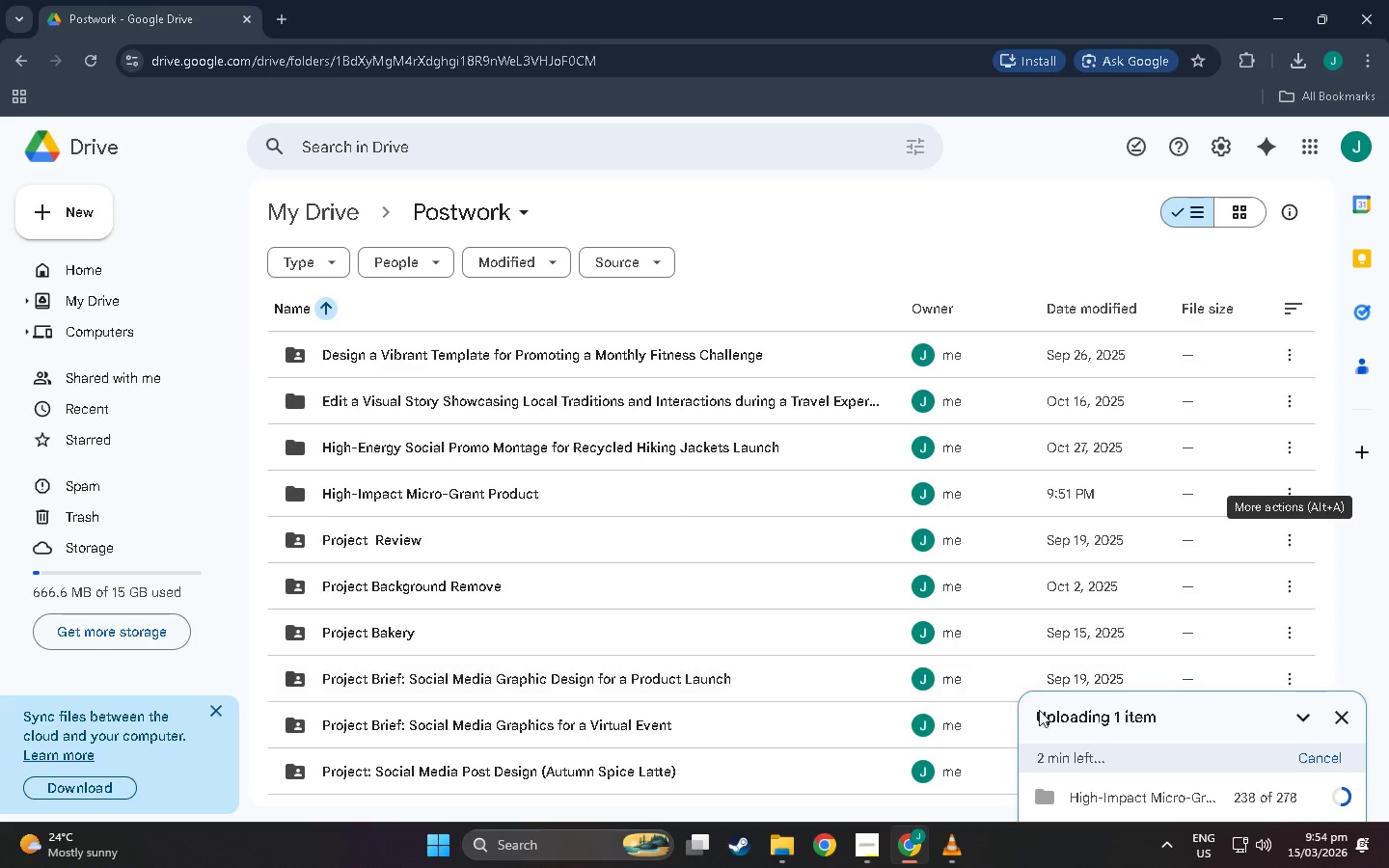 
scroll: coordinate [671, 570], scroll_direction: down, amount: 5.0
 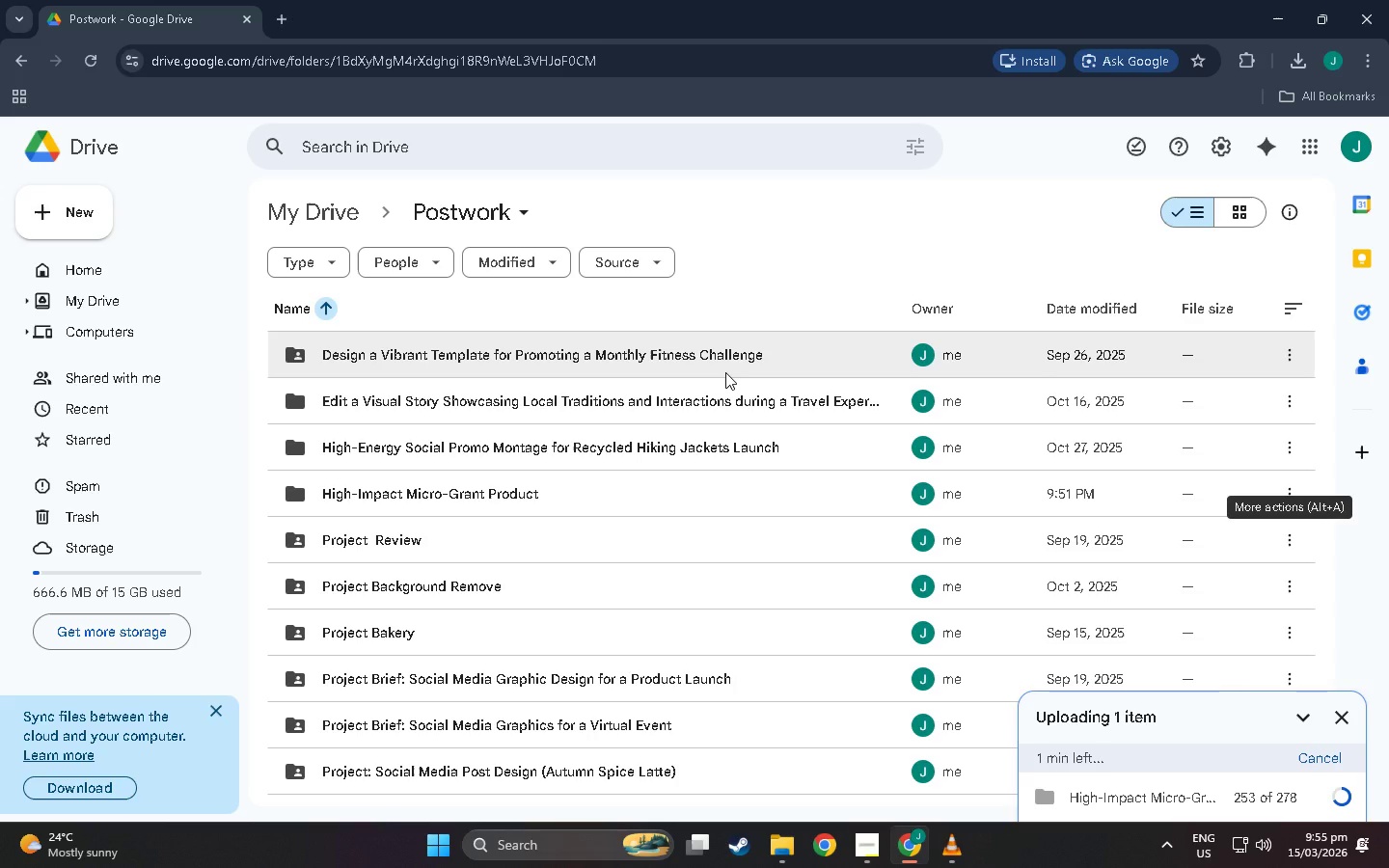 
wait(53.75)
 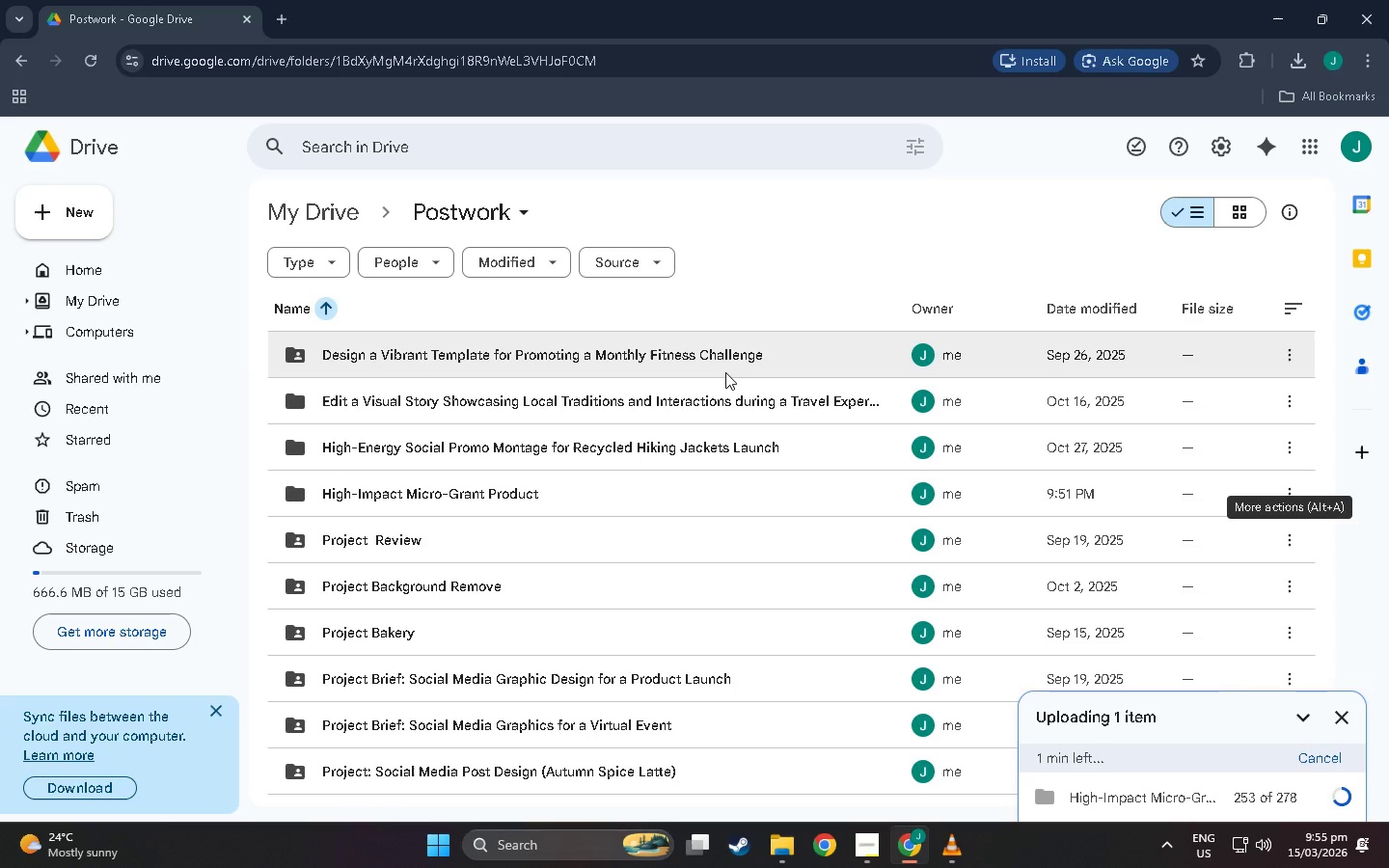 
scroll: coordinate [711, 373], scroll_direction: down, amount: 2.0
 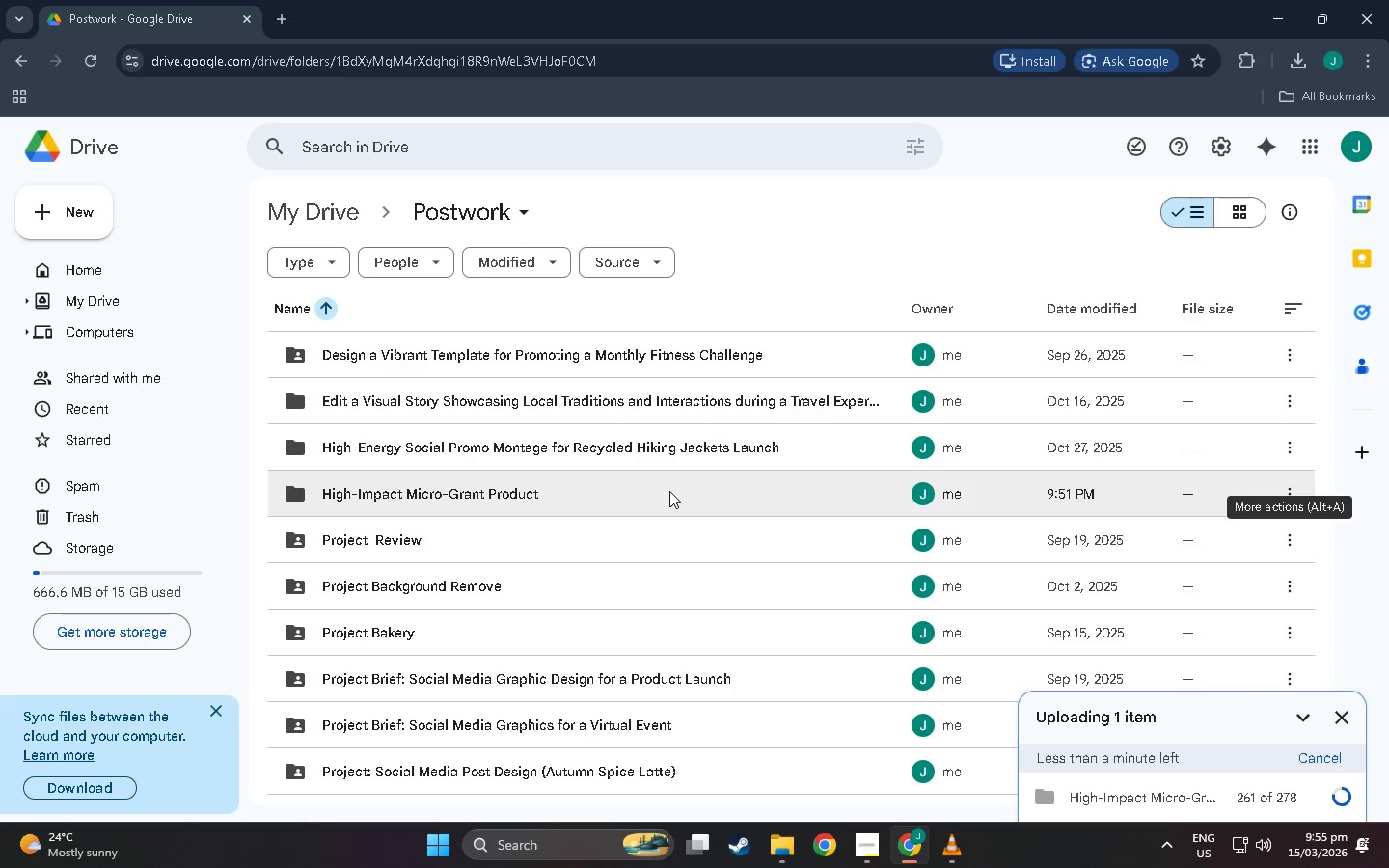 
wait(27.57)
 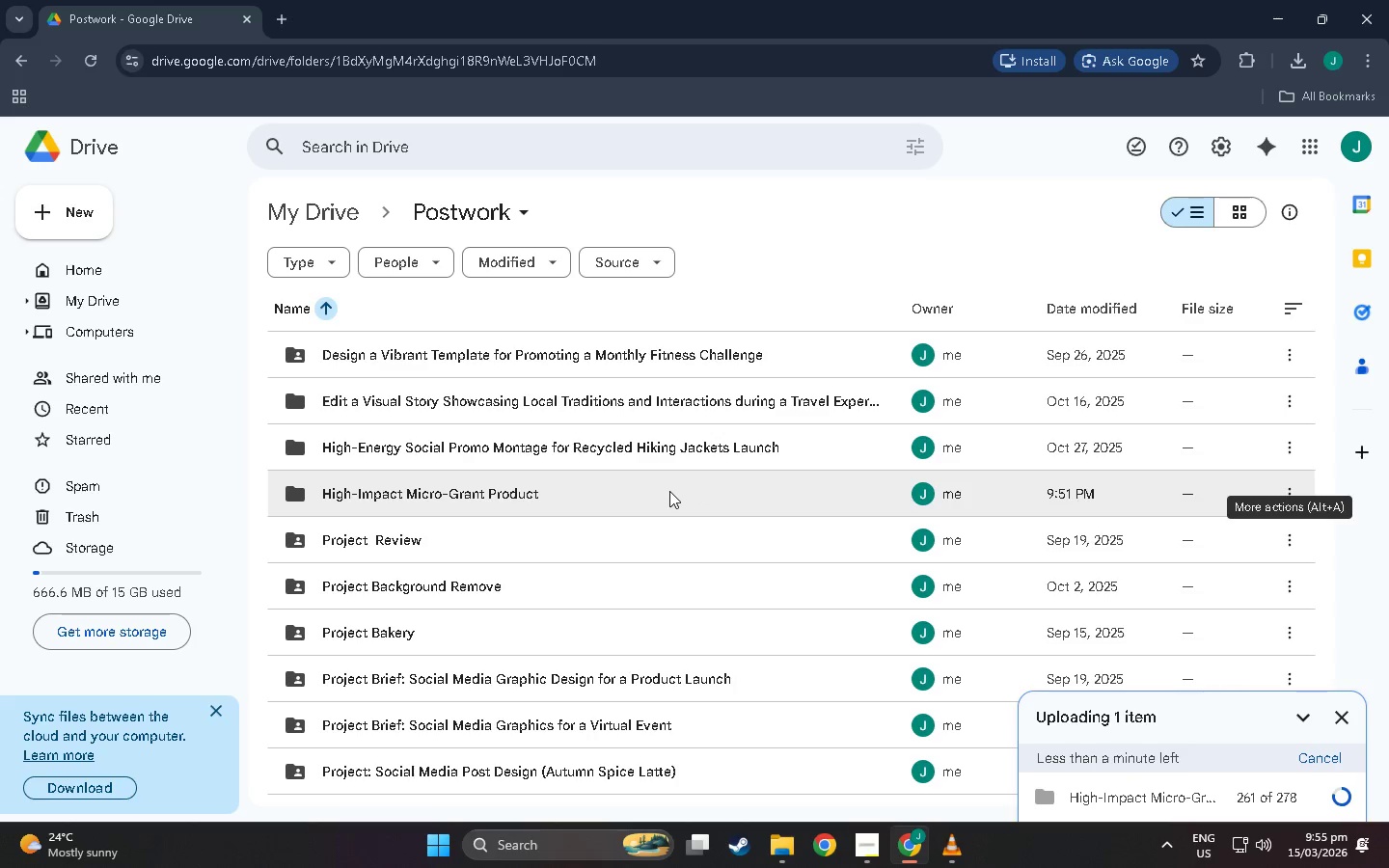 
scroll: coordinate [632, 592], scroll_direction: down, amount: 3.0
 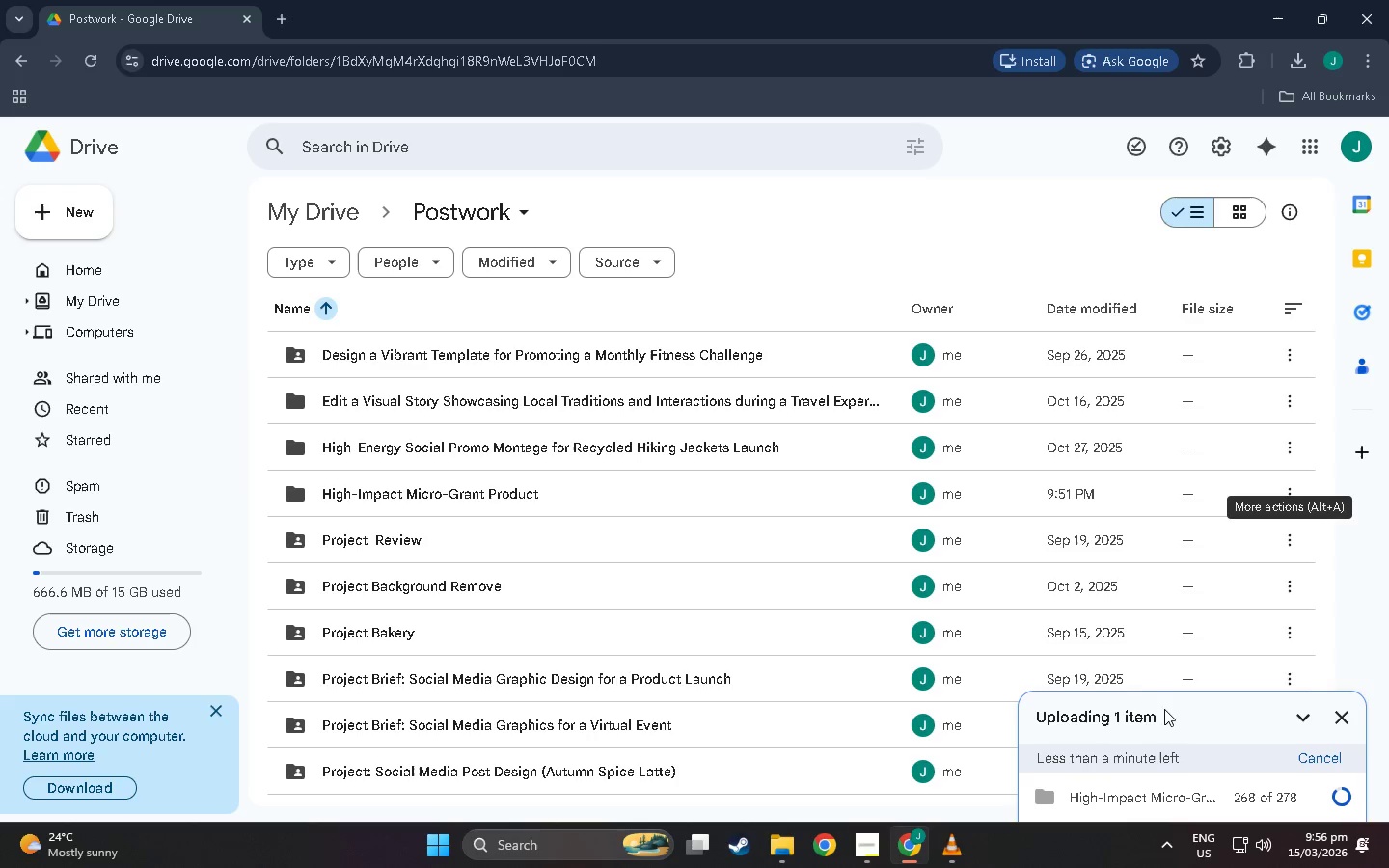 
wait(23.89)
 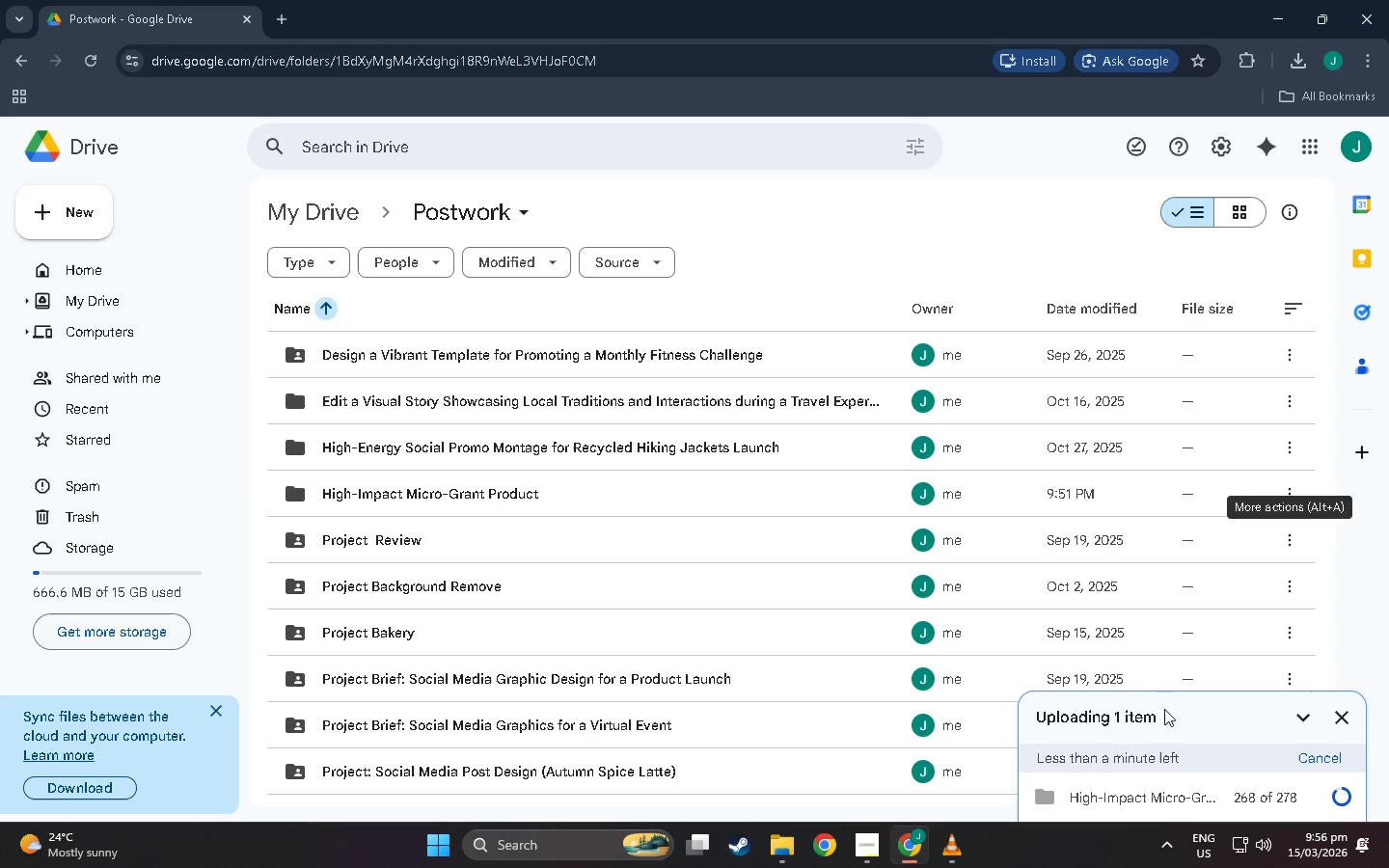 
left_click([994, 705])
 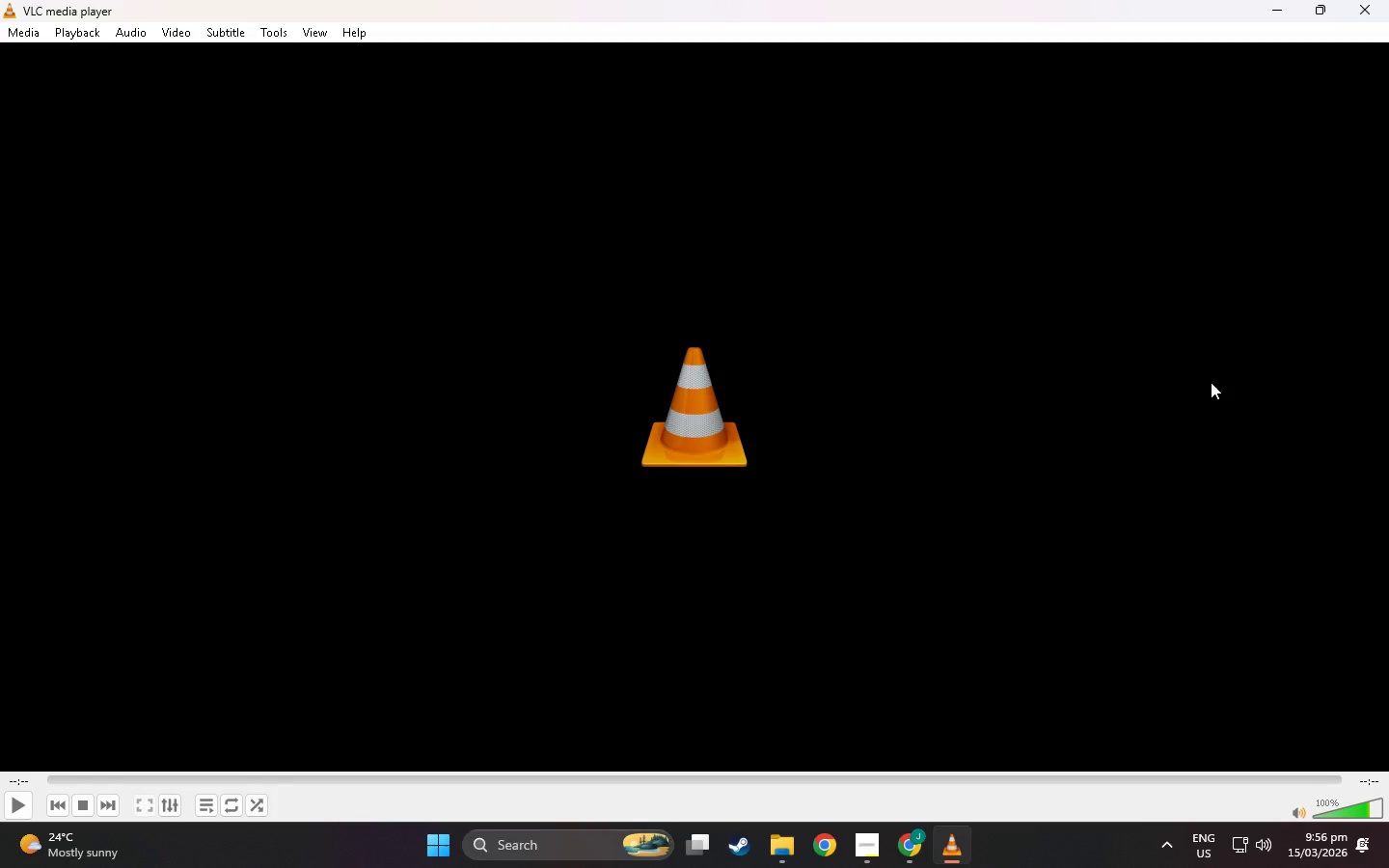 
left_click([1362, 16])
 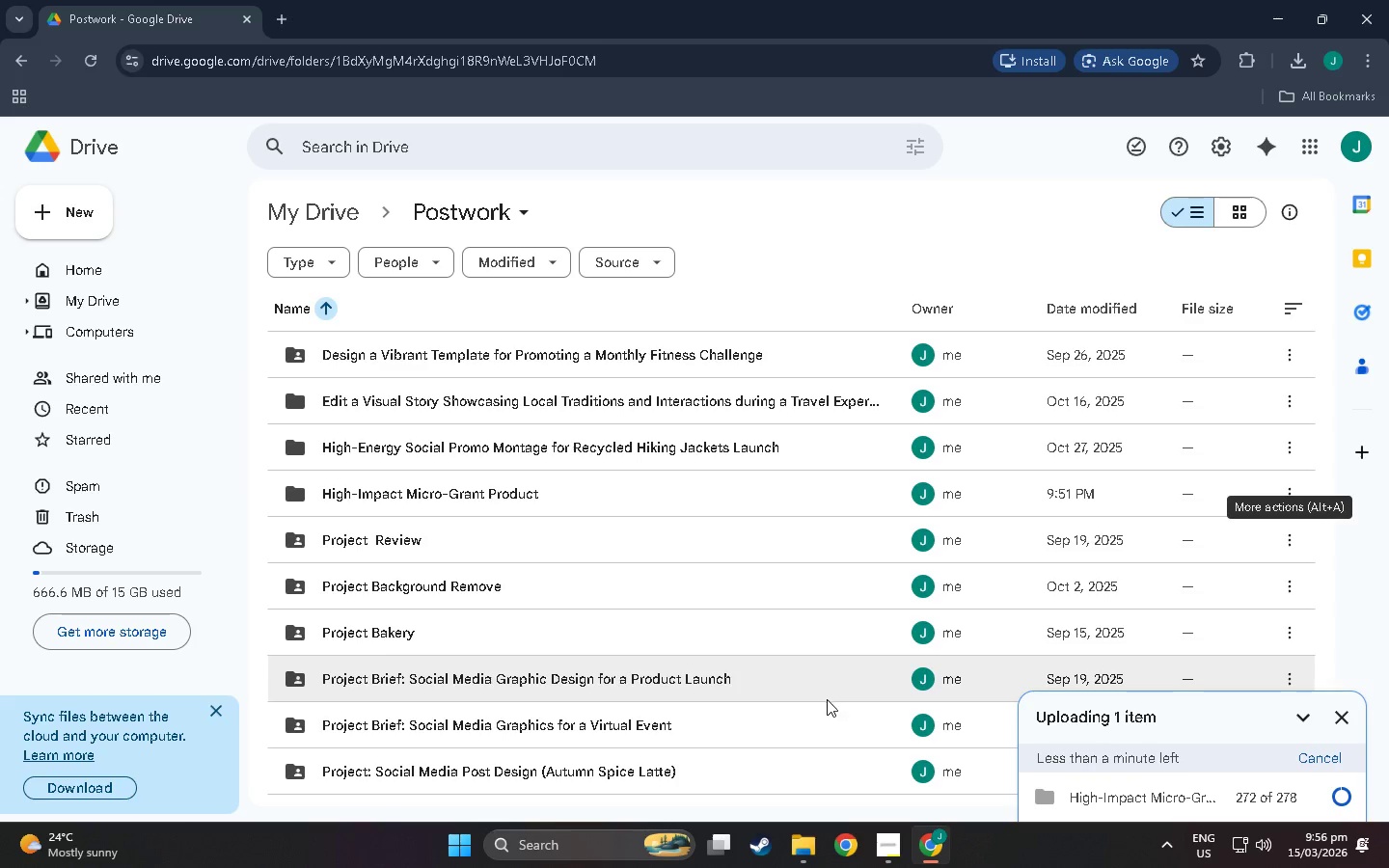 
wait(24.58)
 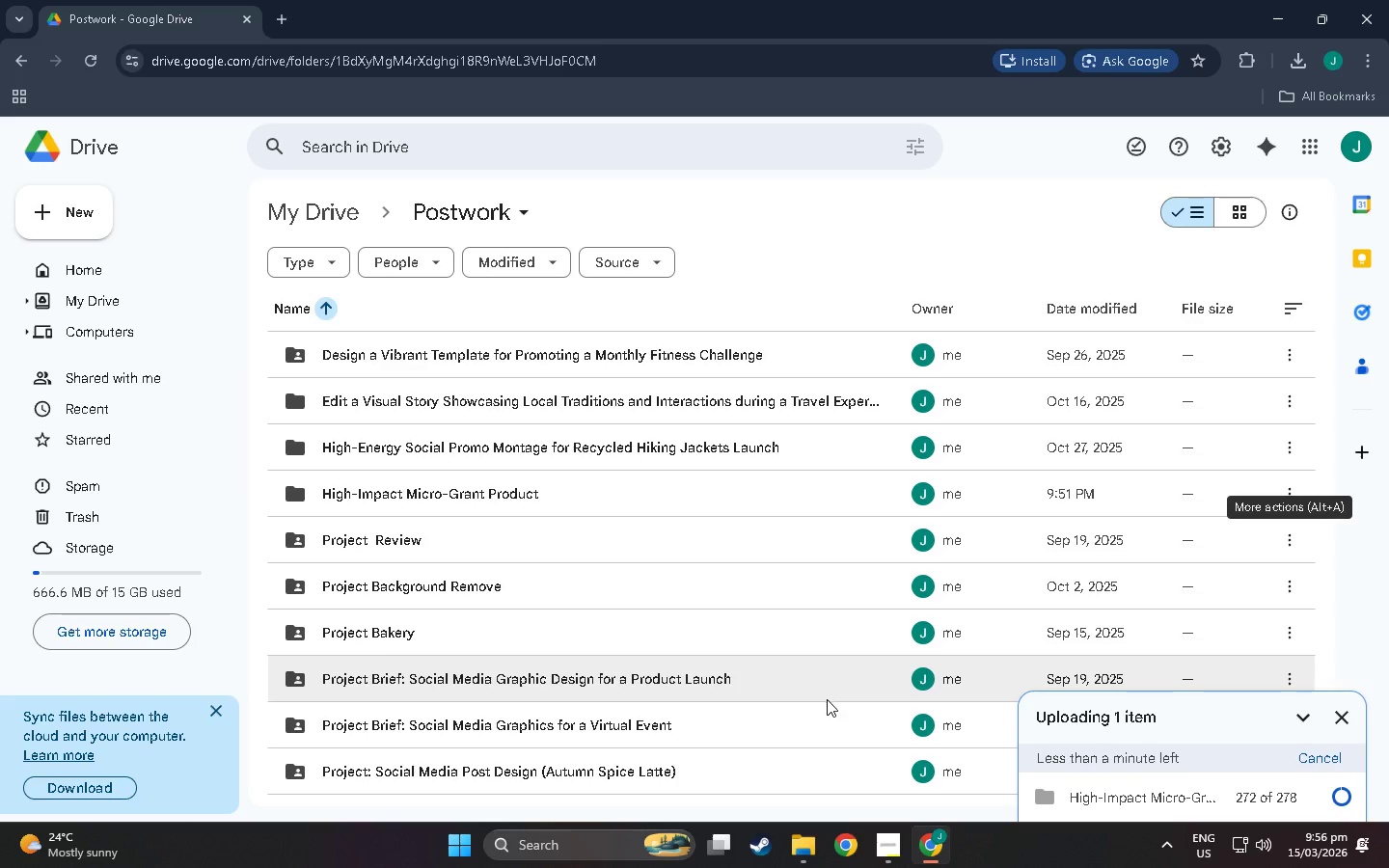 
left_click([885, 858])